 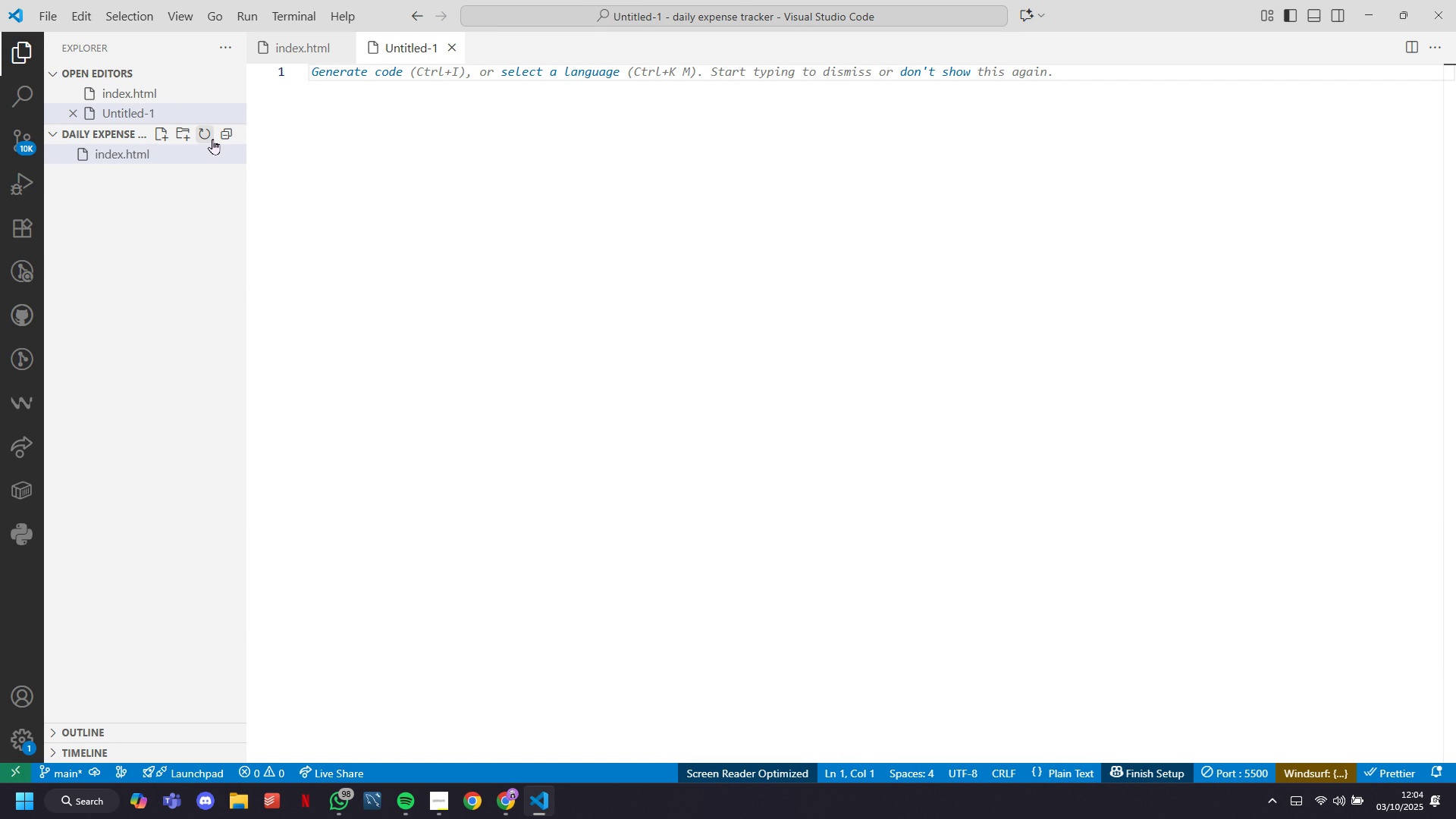 
double_click([127, 108])
 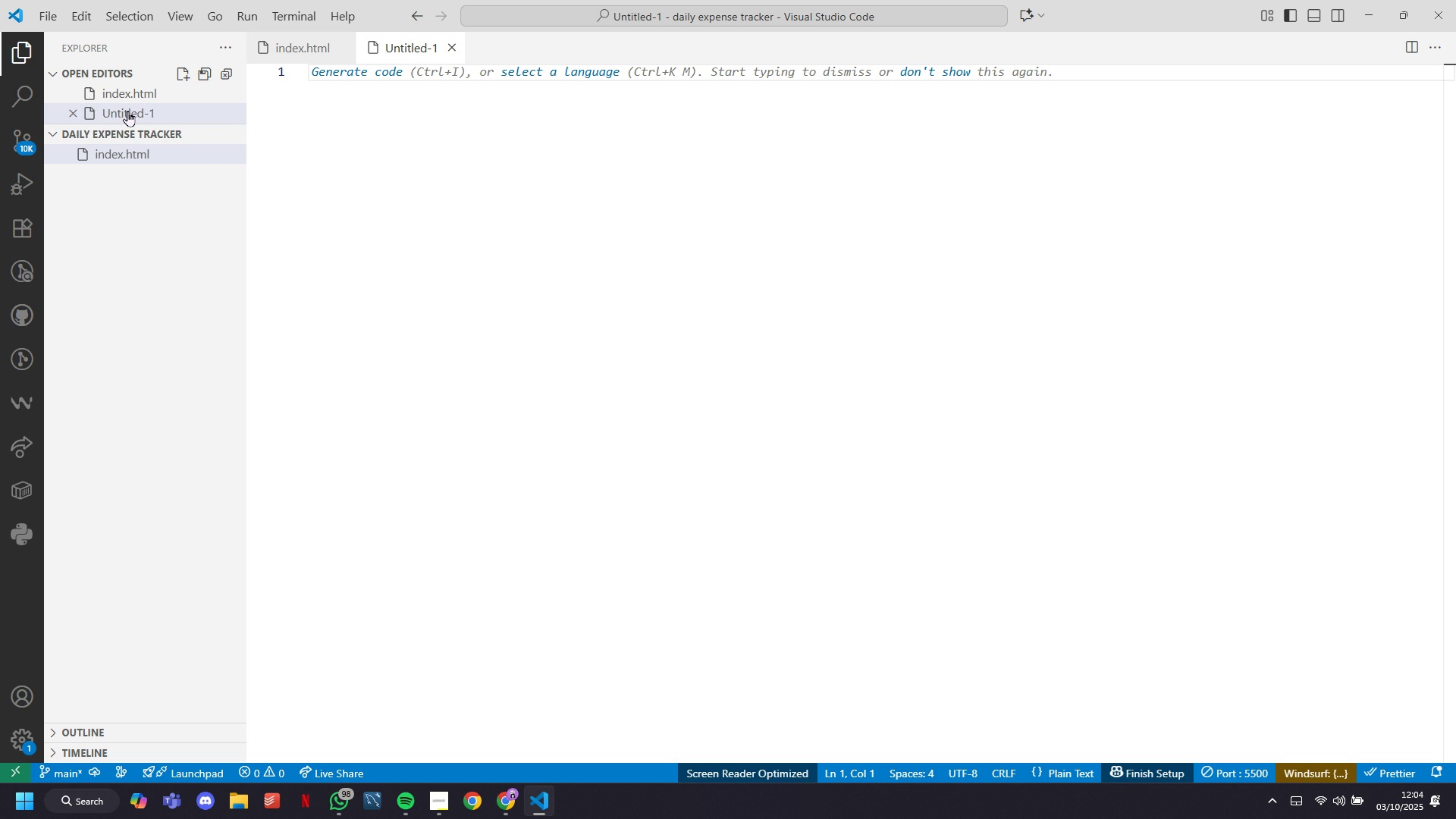 
double_click([127, 111])
 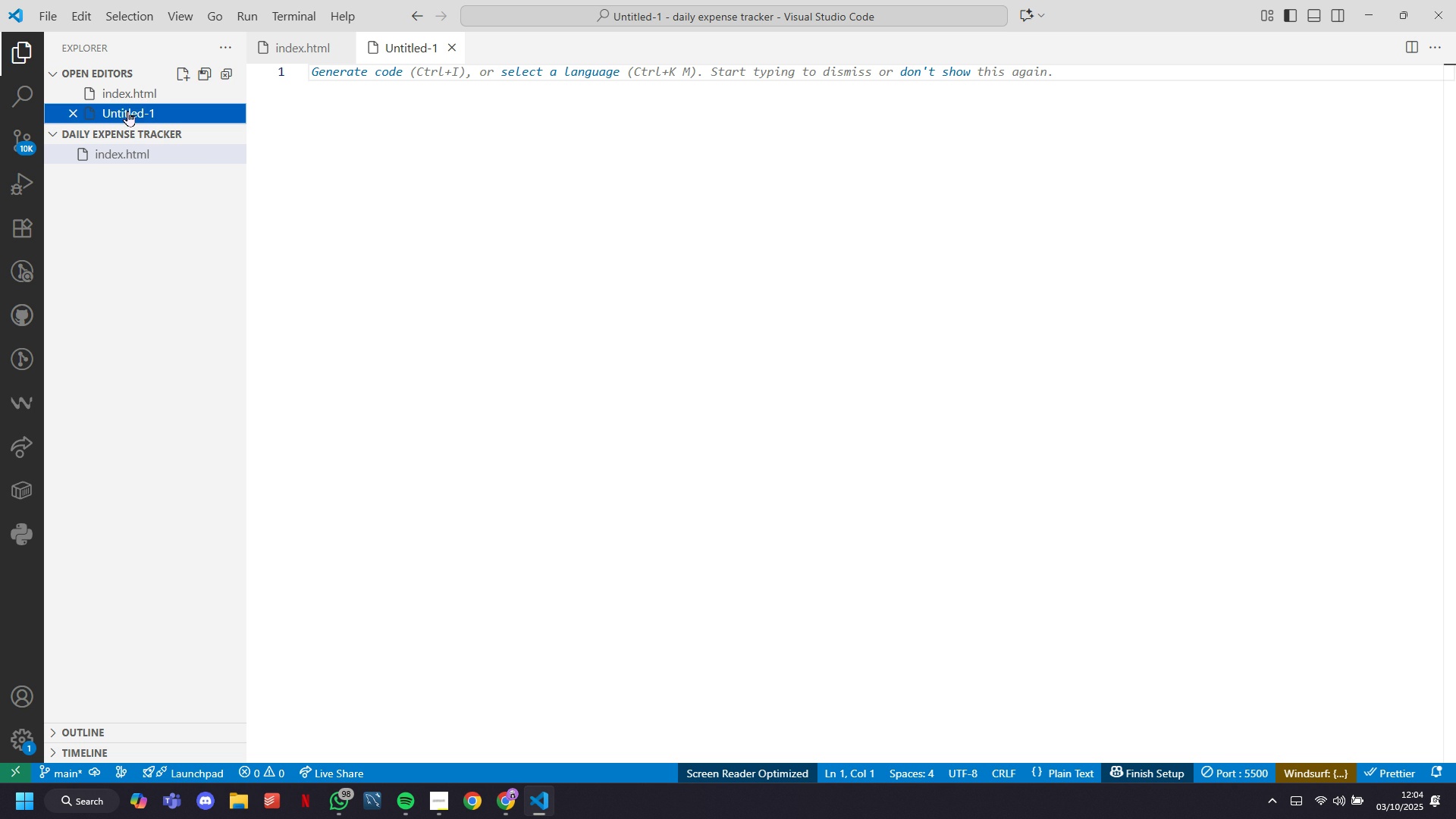 
double_click([127, 111])
 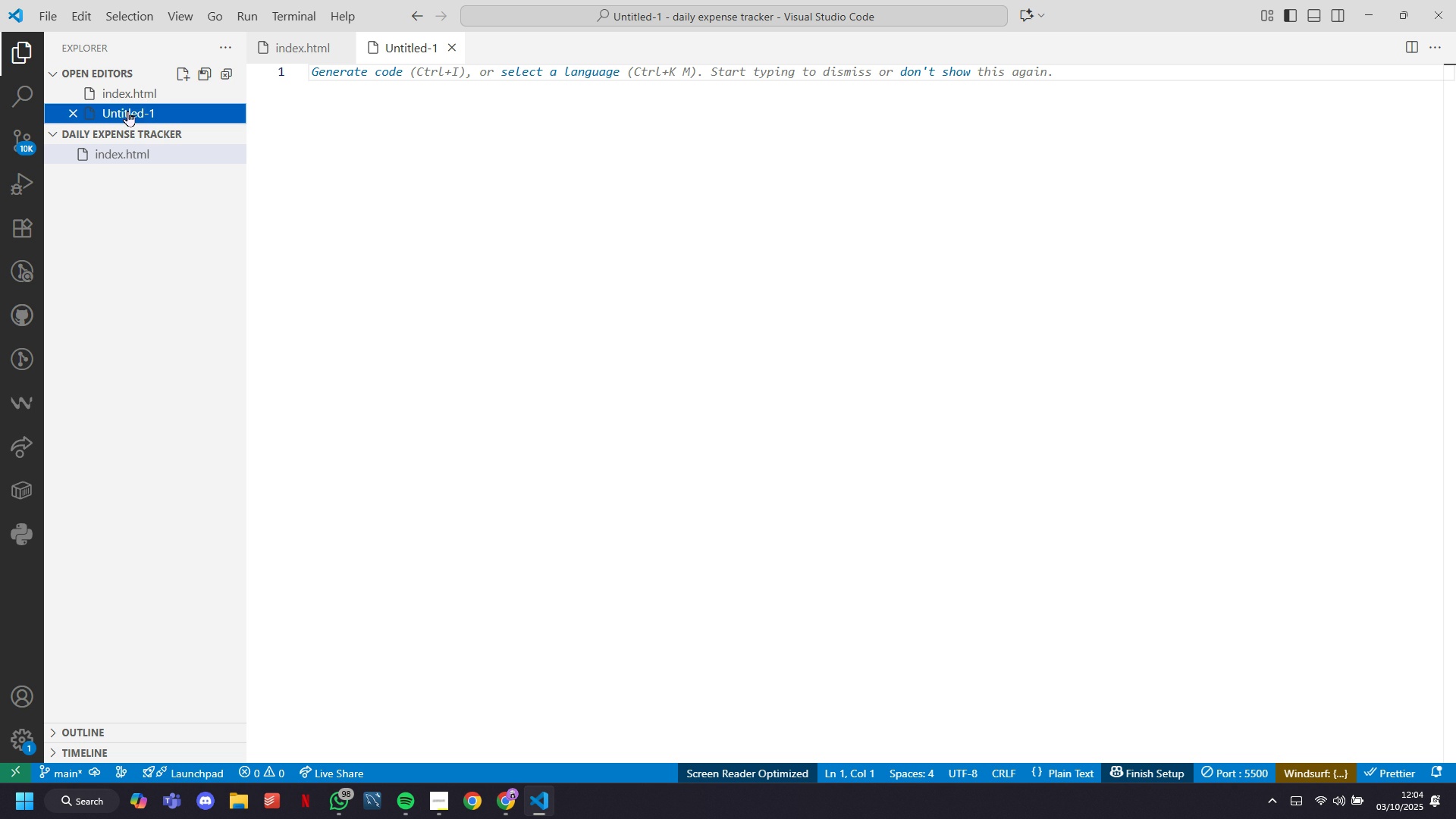 
triple_click([127, 111])
 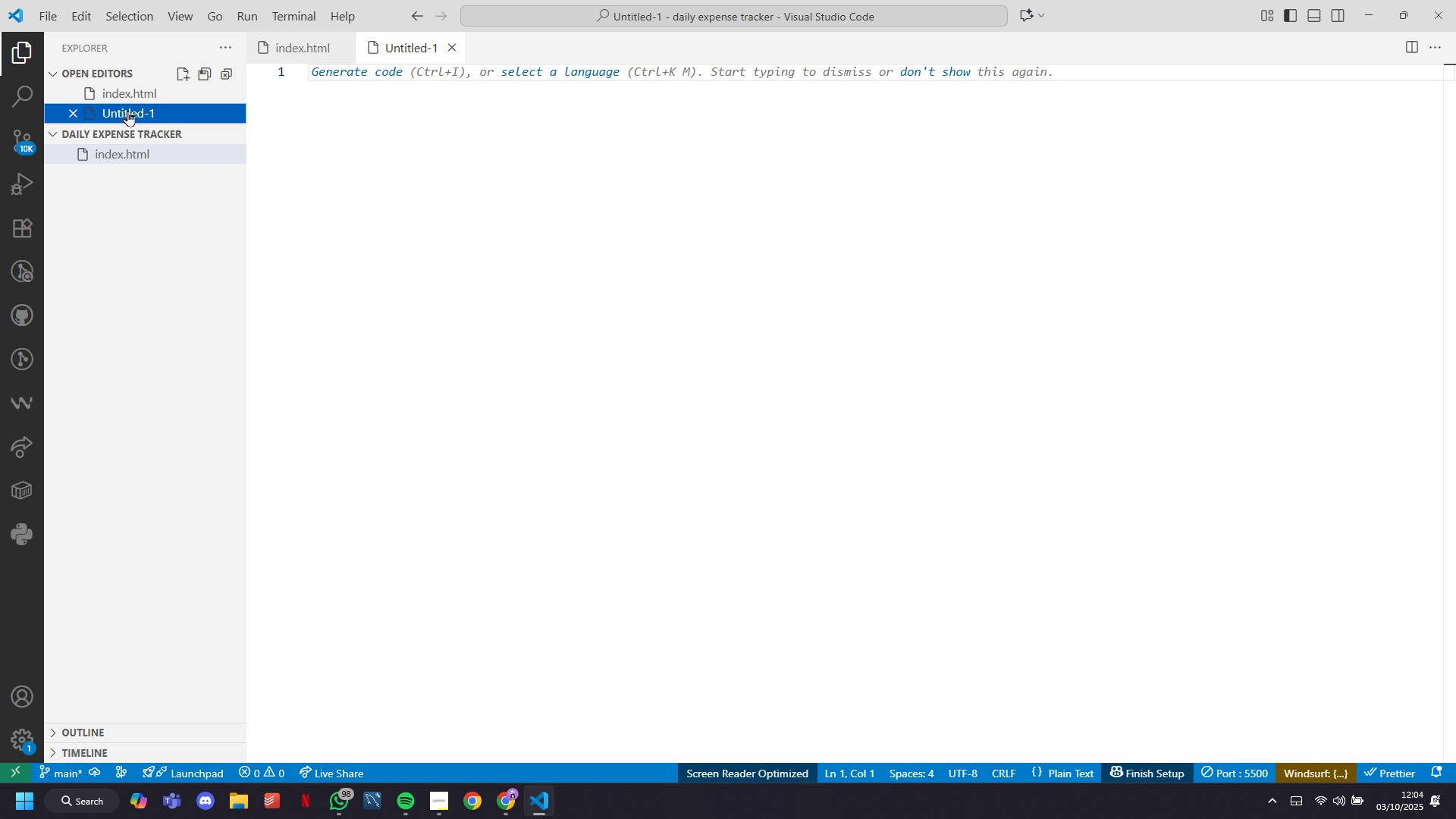 
triple_click([127, 111])
 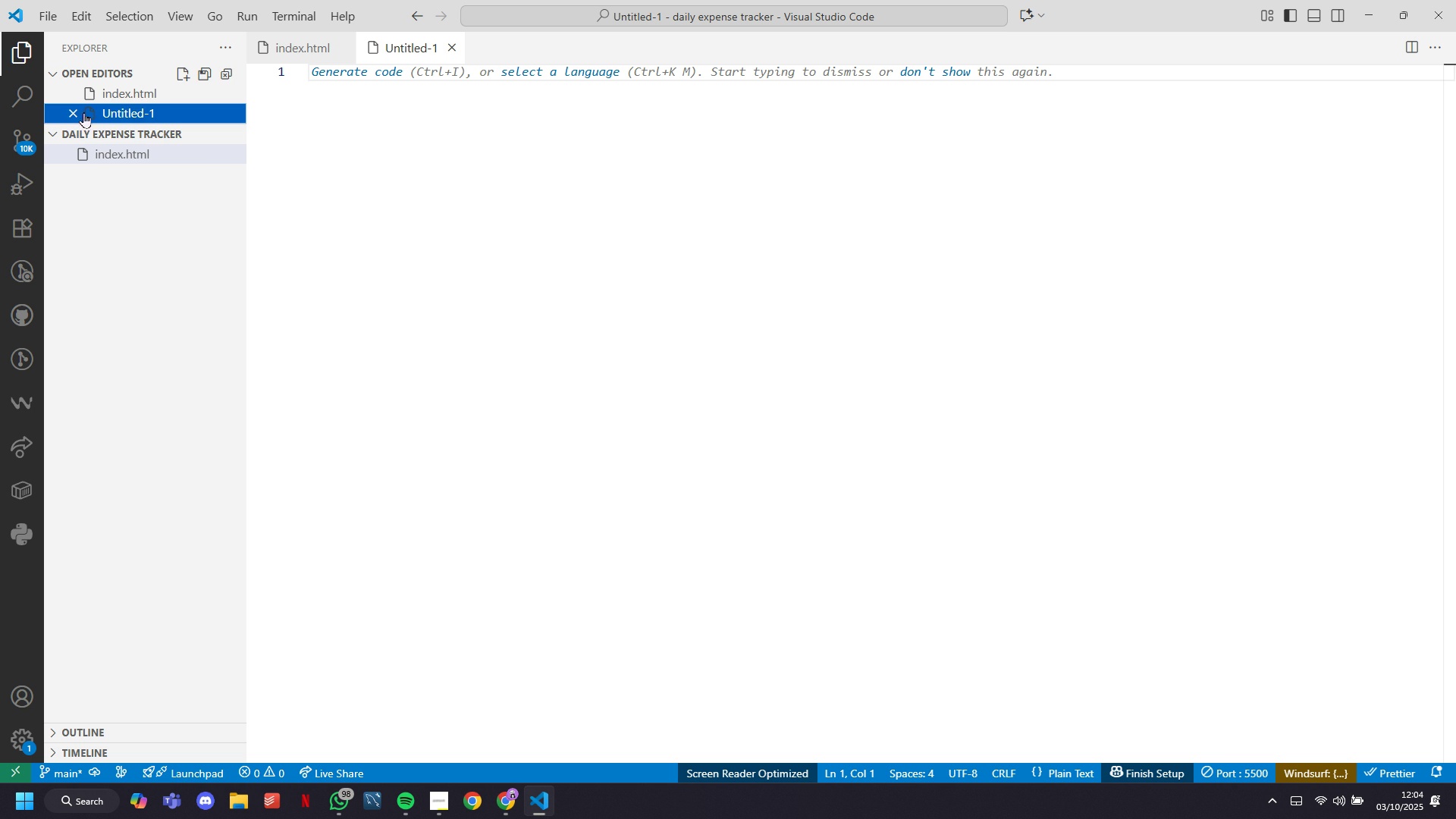 
left_click([80, 112])
 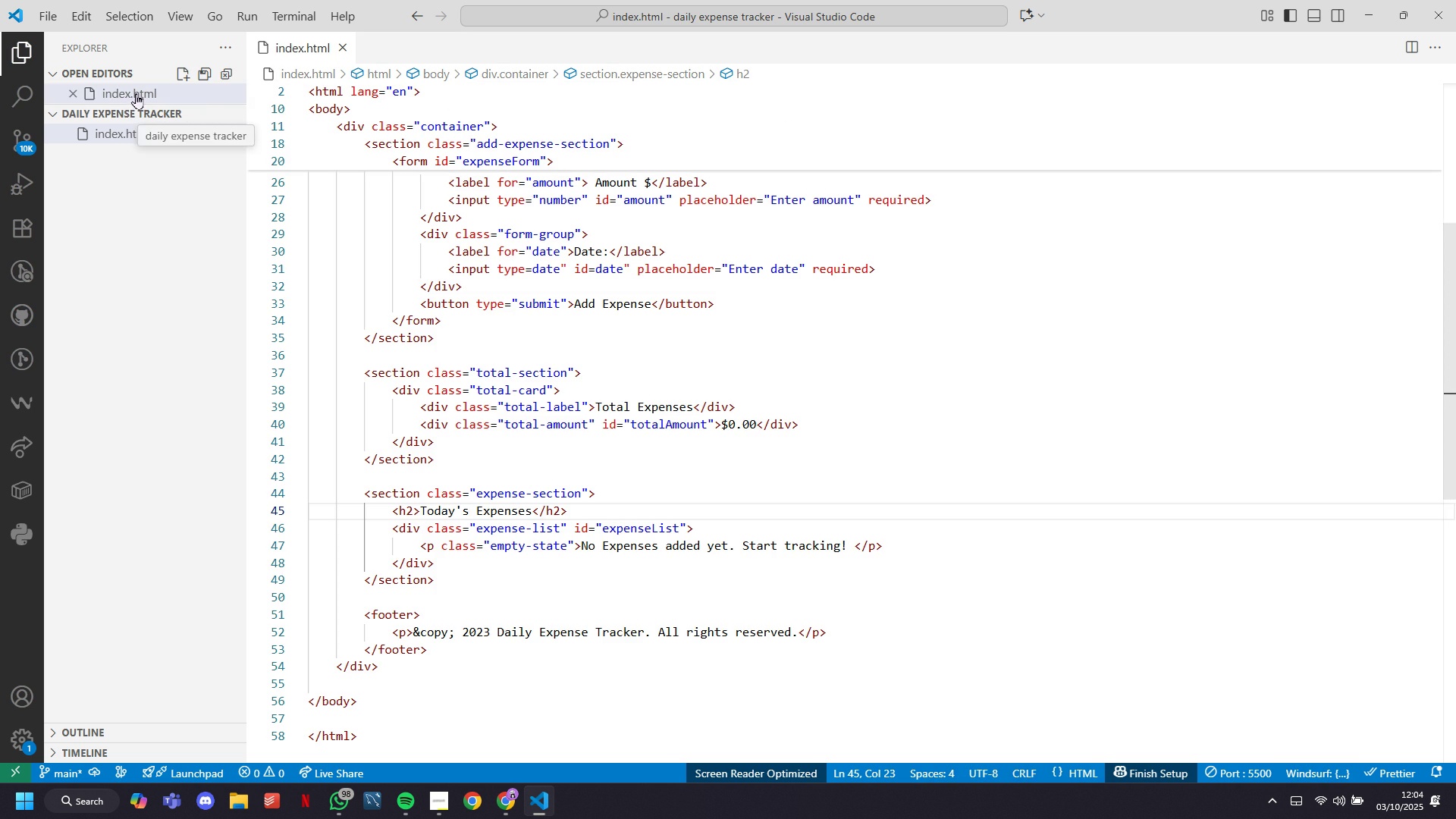 
left_click([137, 93])
 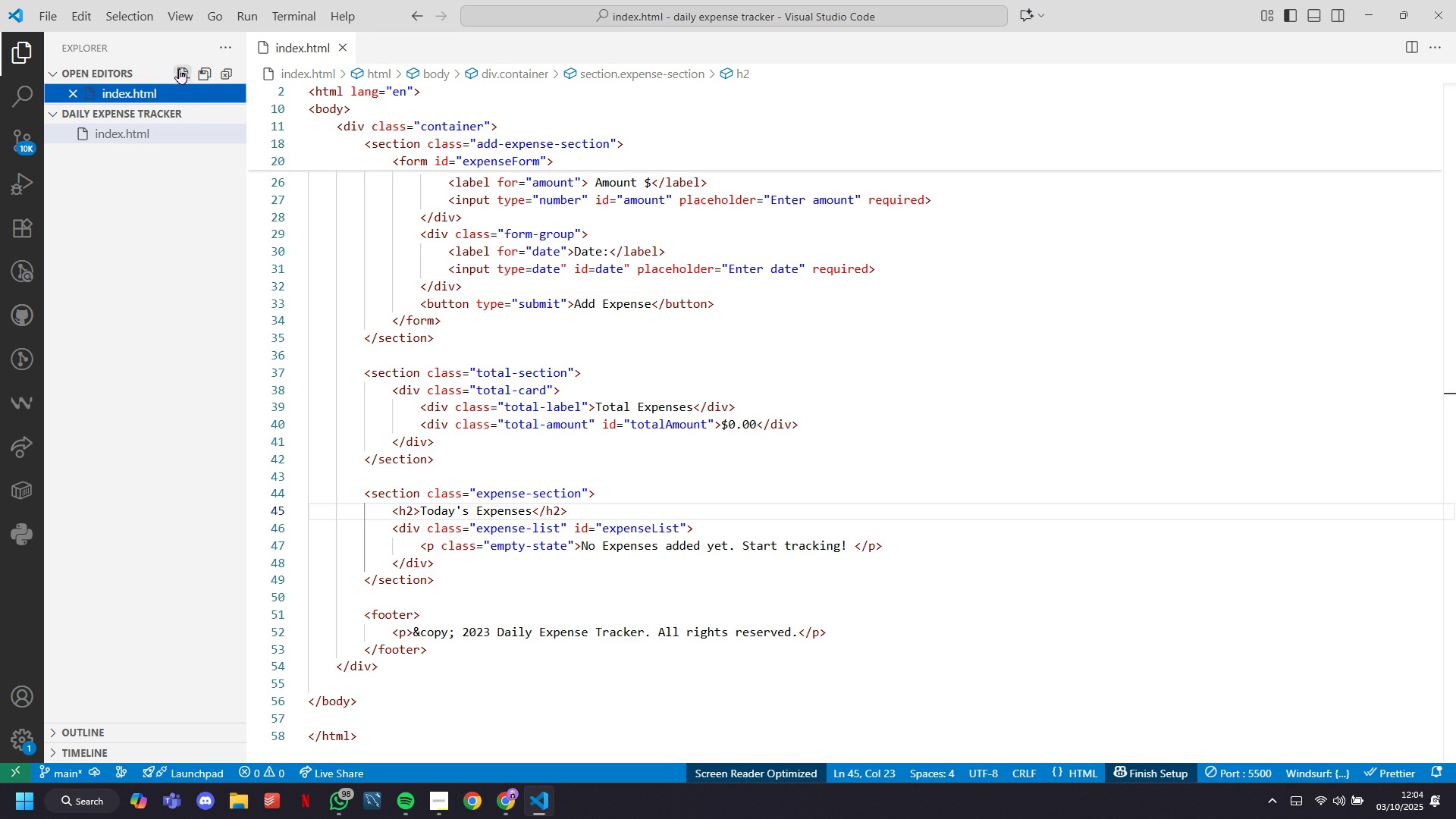 
left_click([180, 70])
 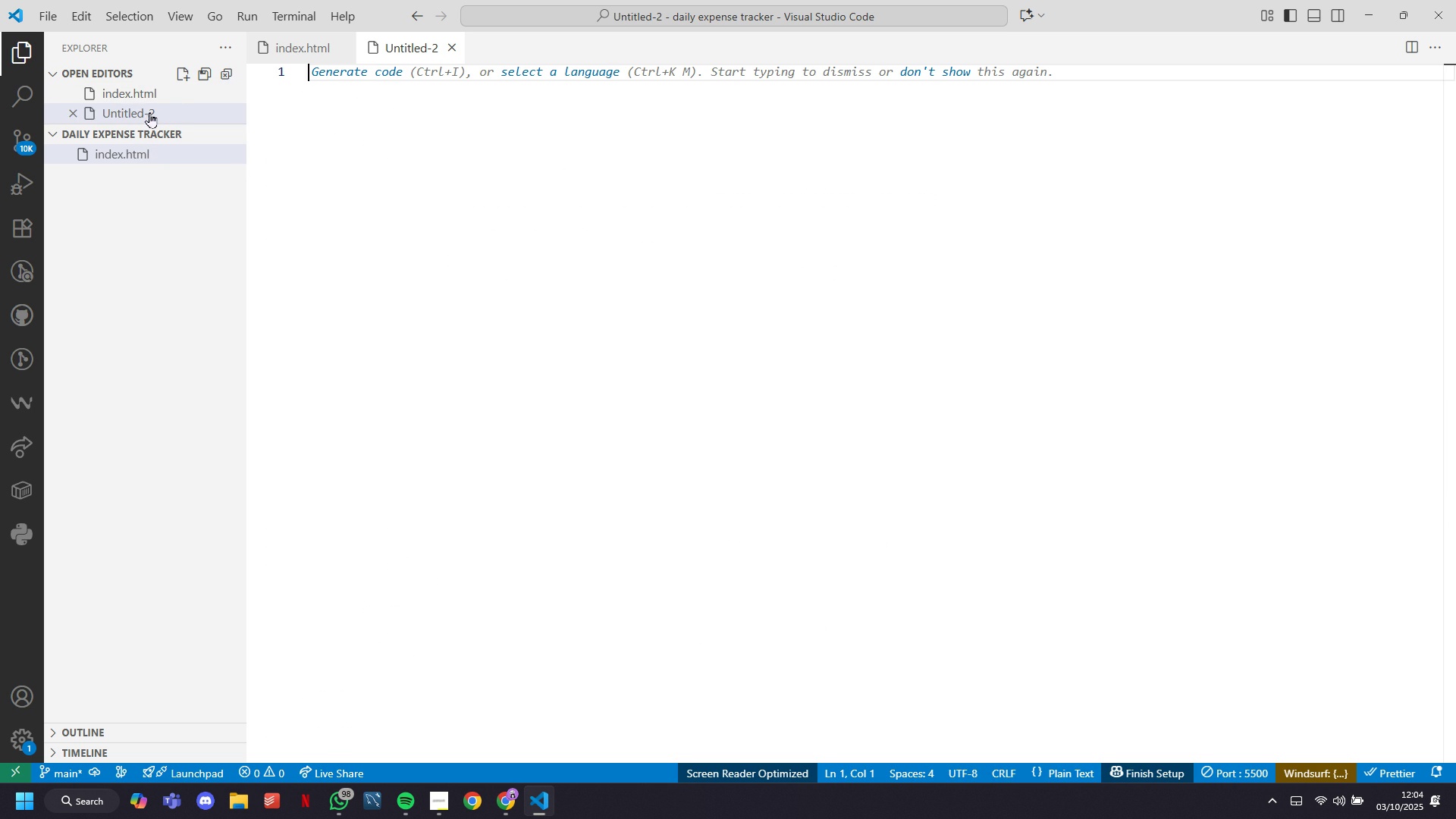 
double_click([149, 112])
 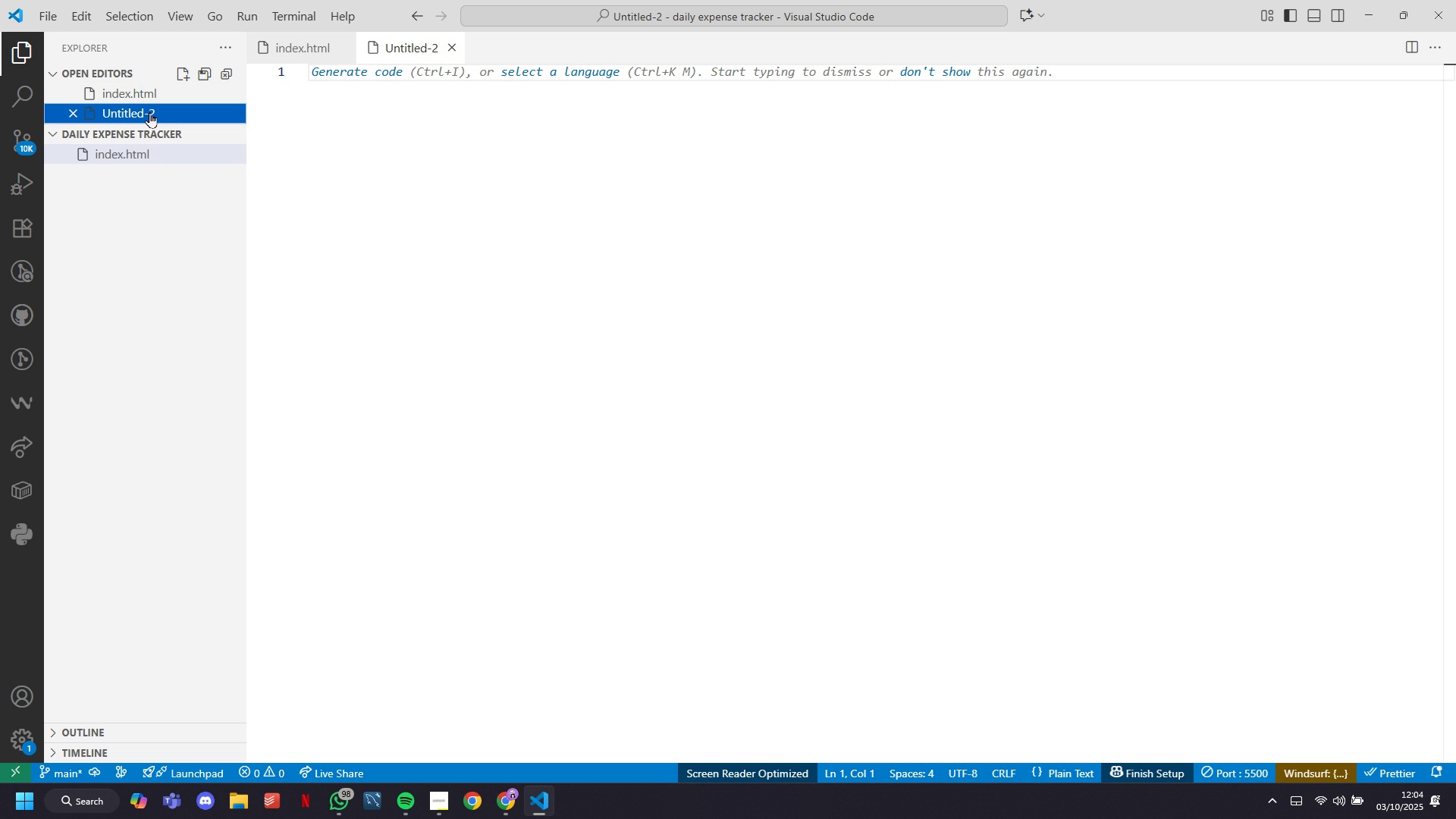 
triple_click([149, 112])
 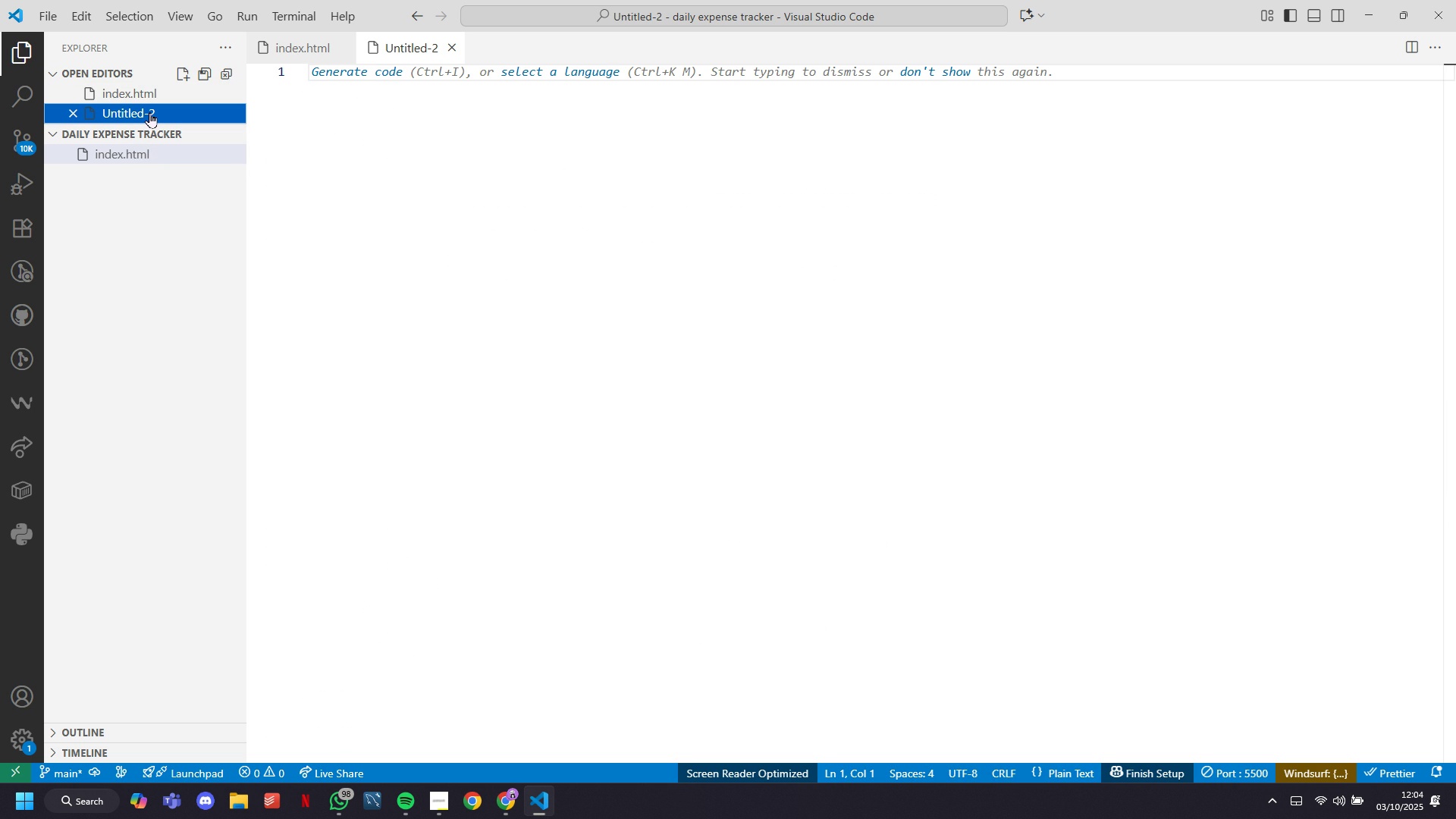 
type(ss)
 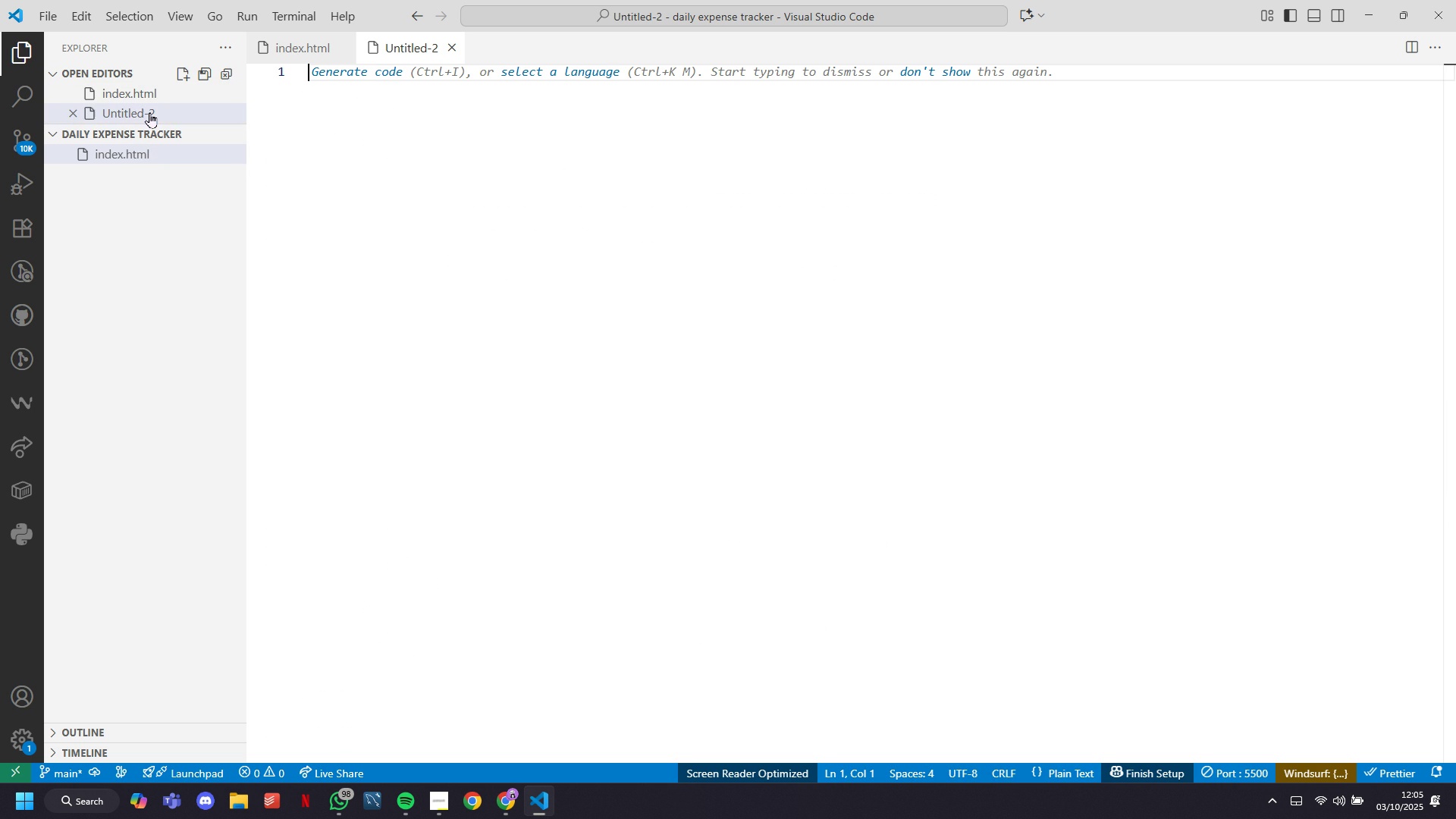 
double_click([149, 112])
 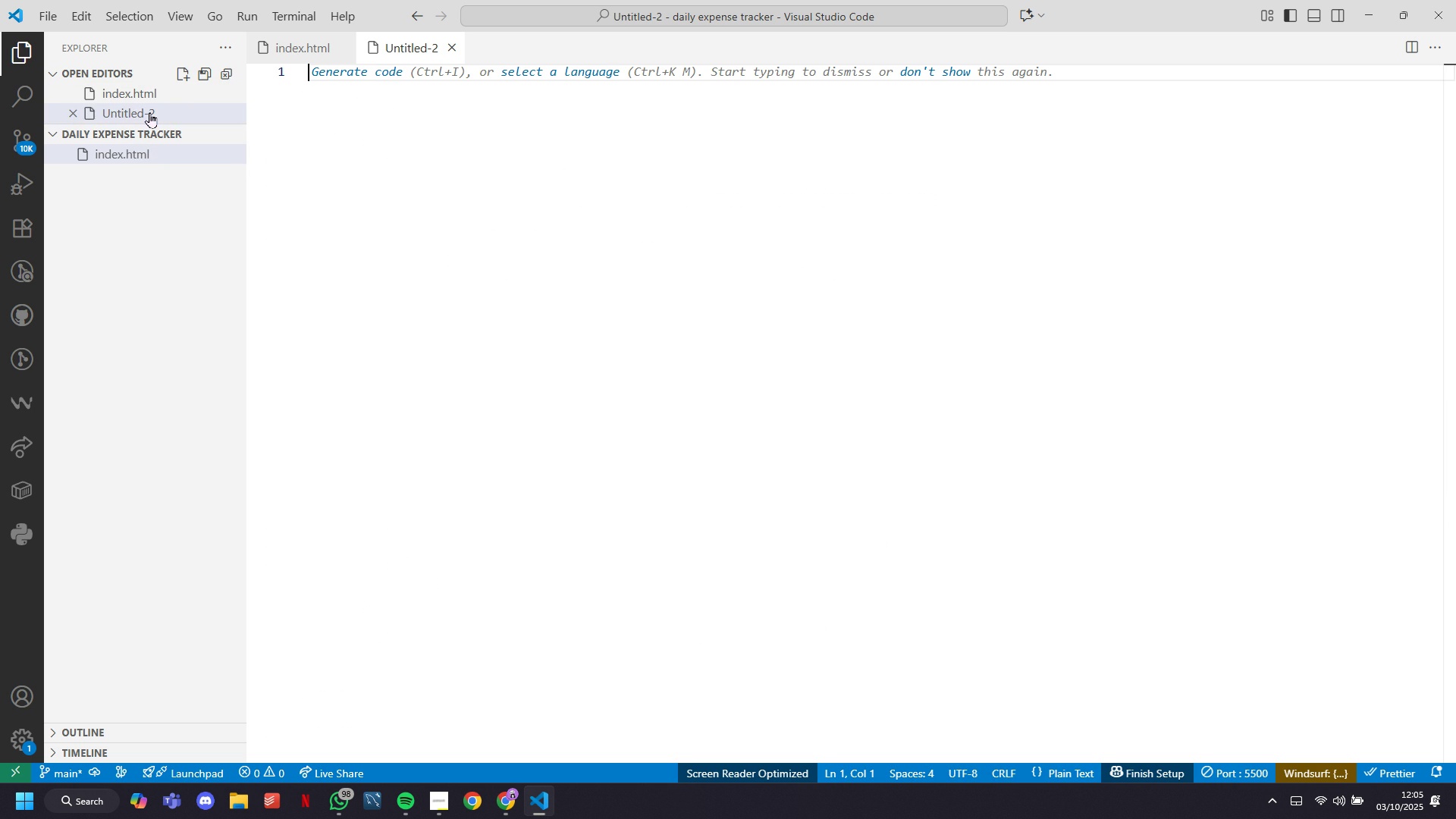 
left_click([149, 112])
 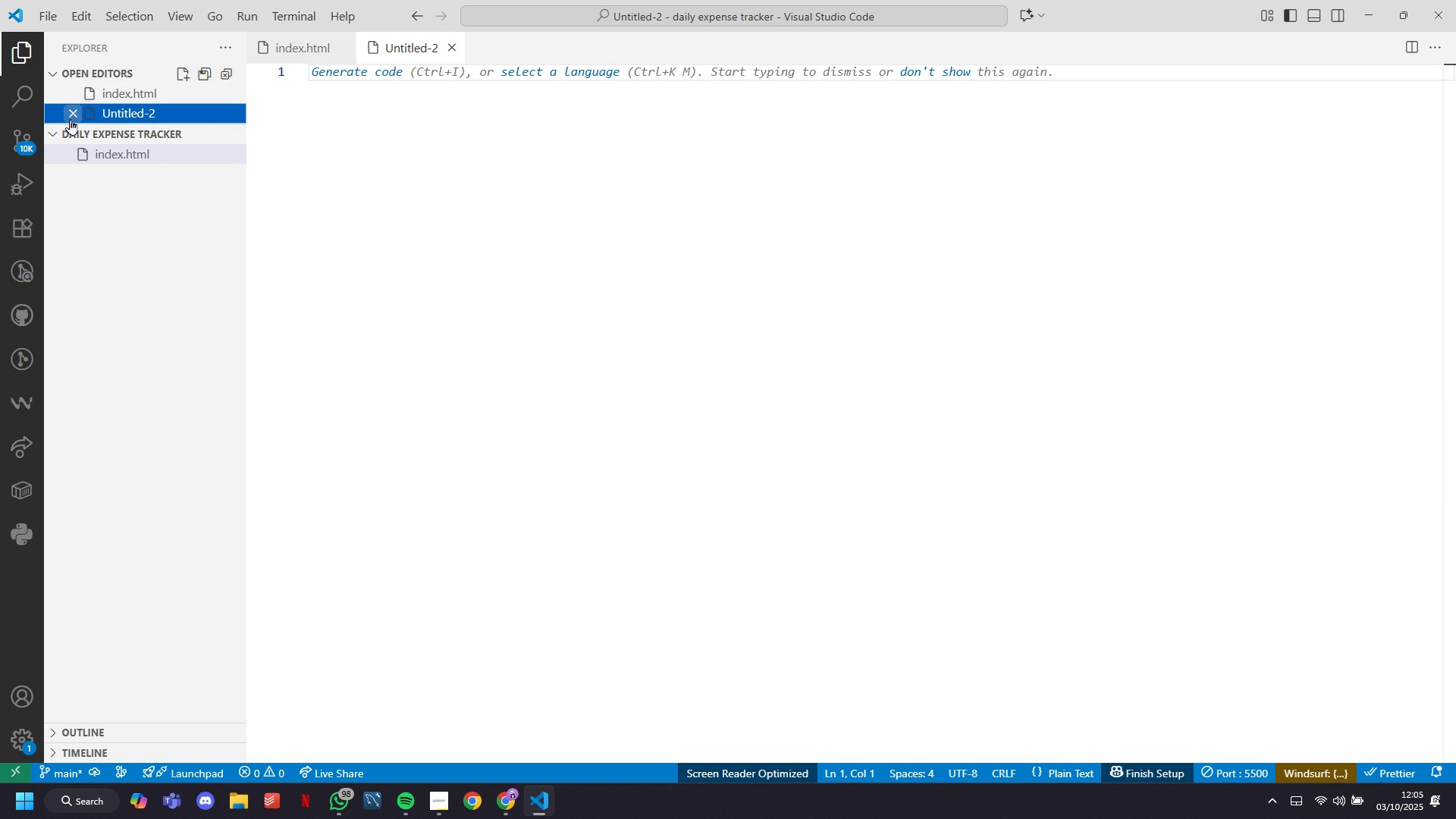 
wait(5.67)
 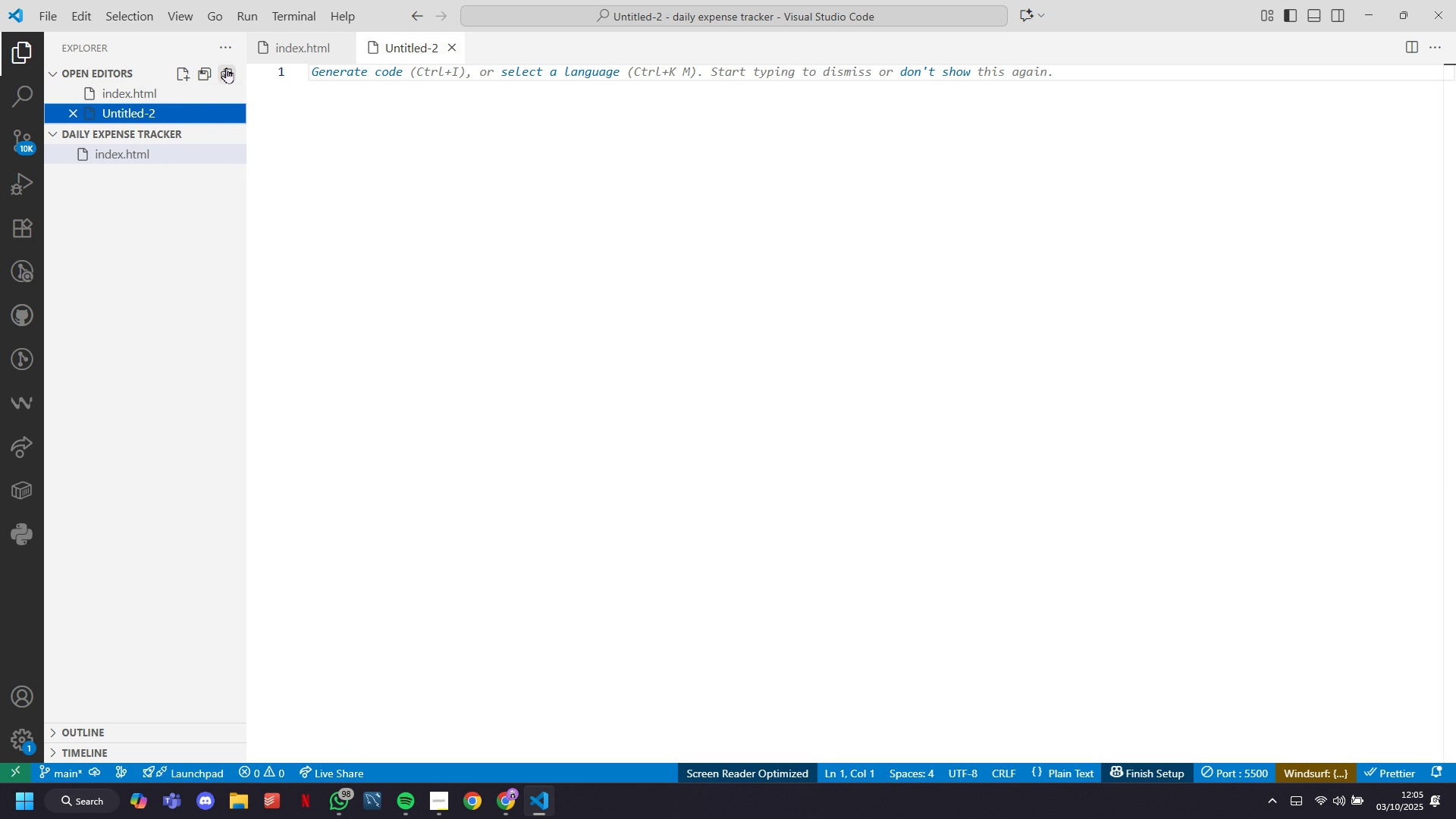 
left_click([162, 117])
 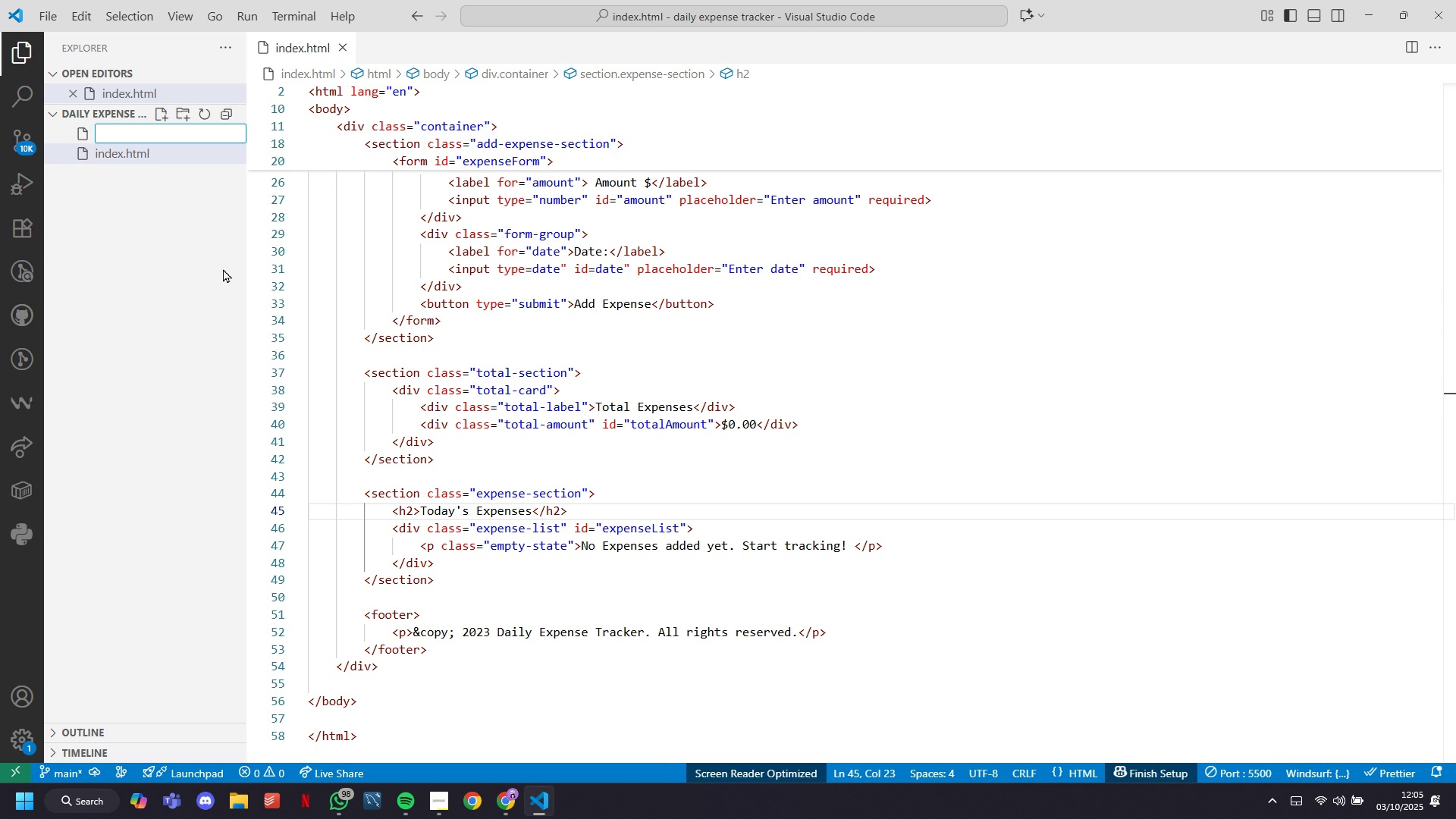 
type(styles.css)
 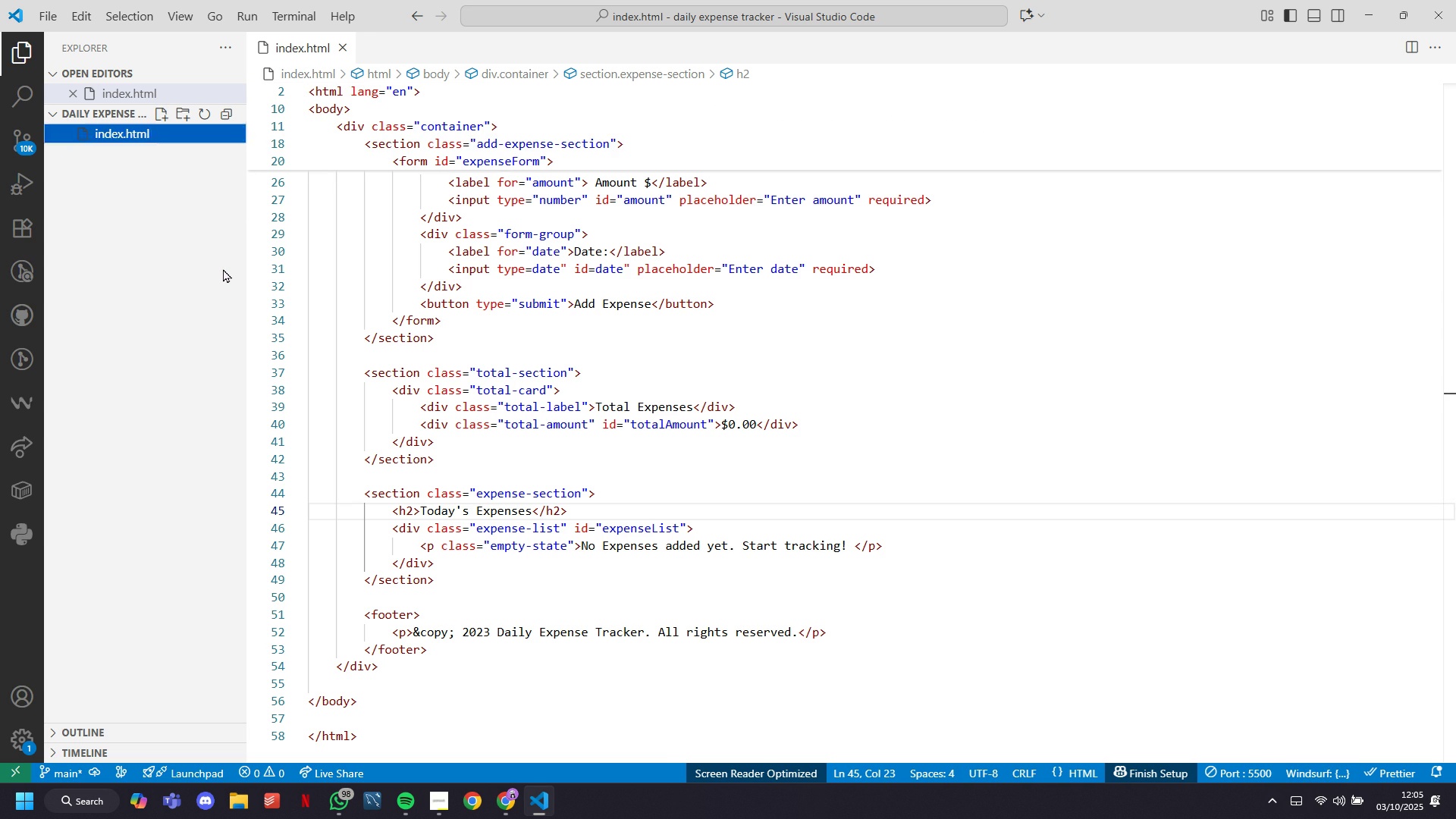 
key(Enter)
 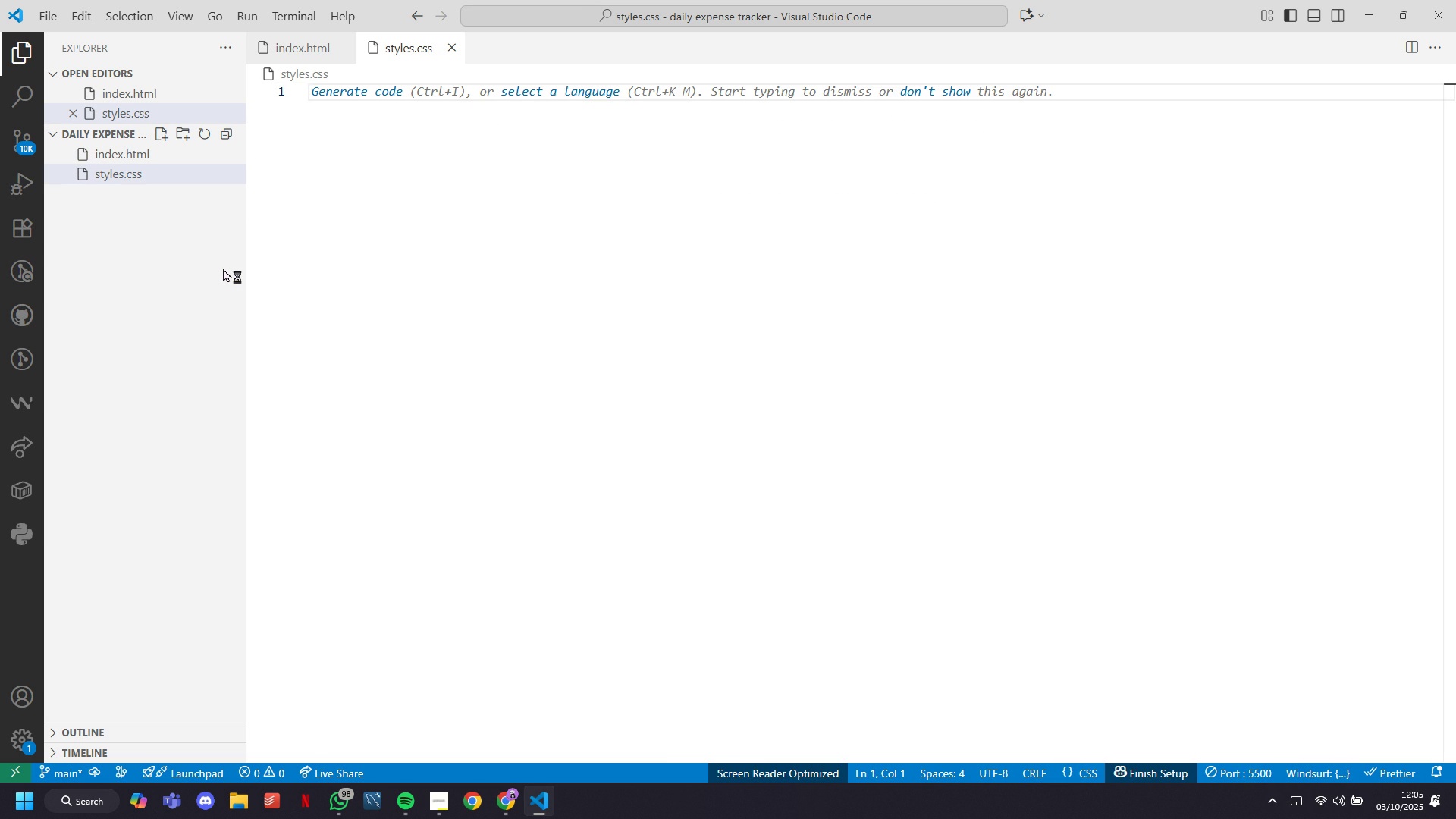 
wait(6.07)
 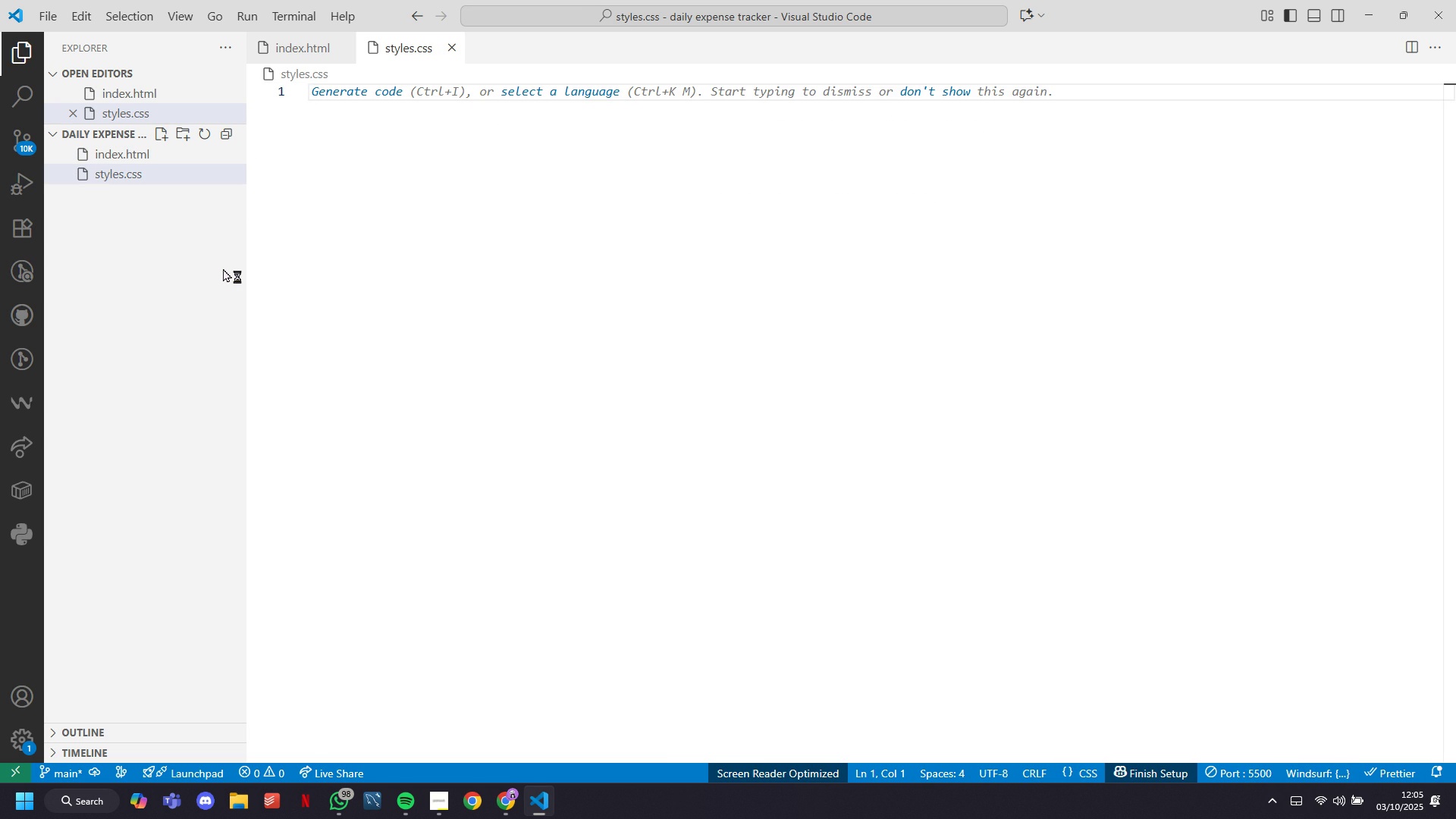 
type(/* resr)
key(Backspace)
key(Backspace)
key(Backspace)
key(Backspace)
type(Resr)
key(Backspace)
type(et */)